 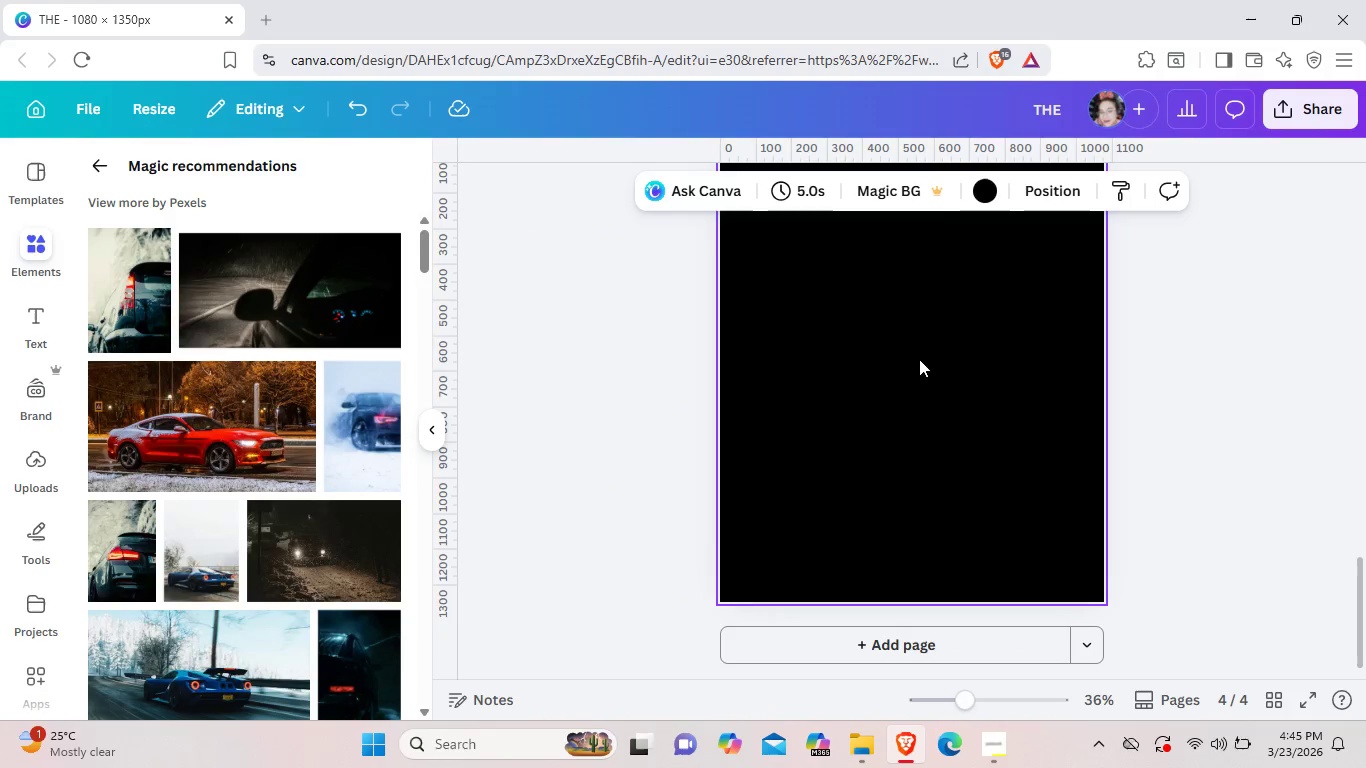 
scroll: coordinate [939, 403], scroll_direction: up, amount: 2.0
 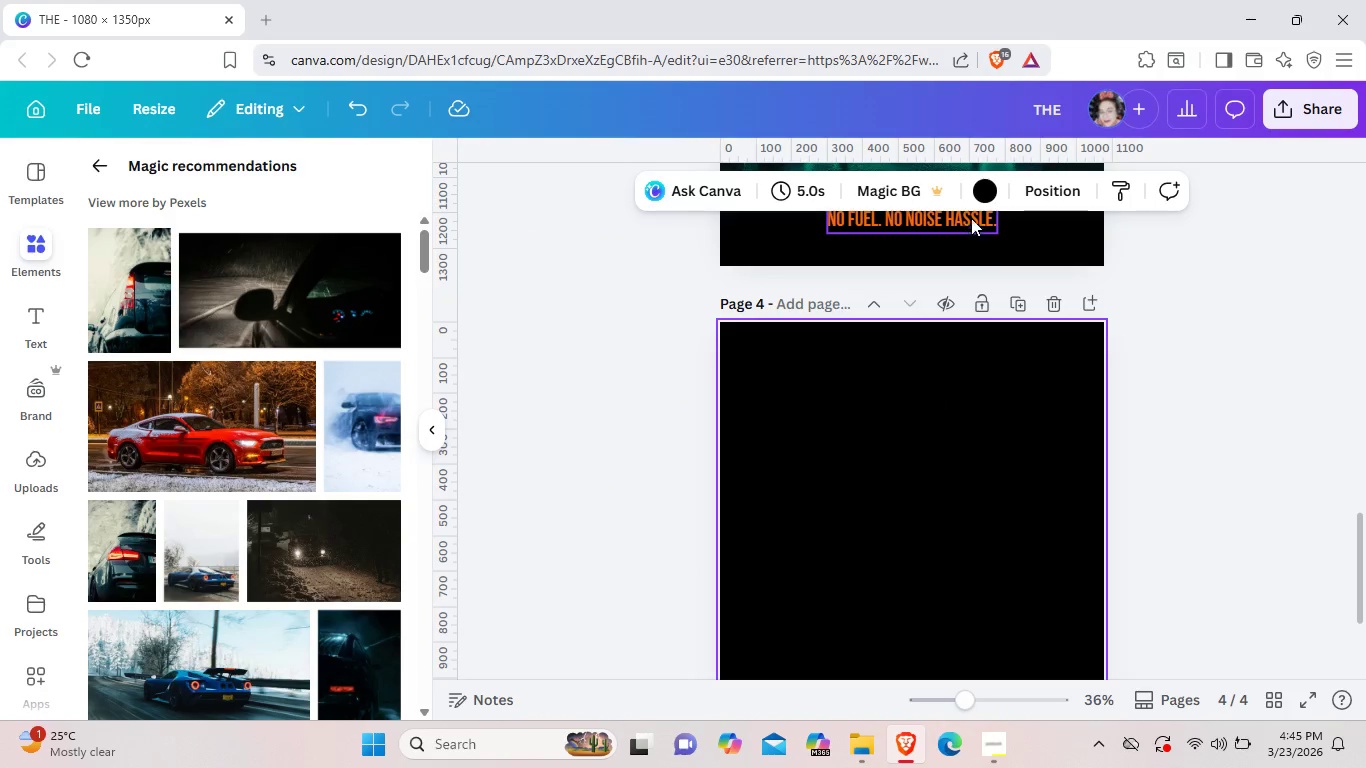 
left_click([982, 196])
 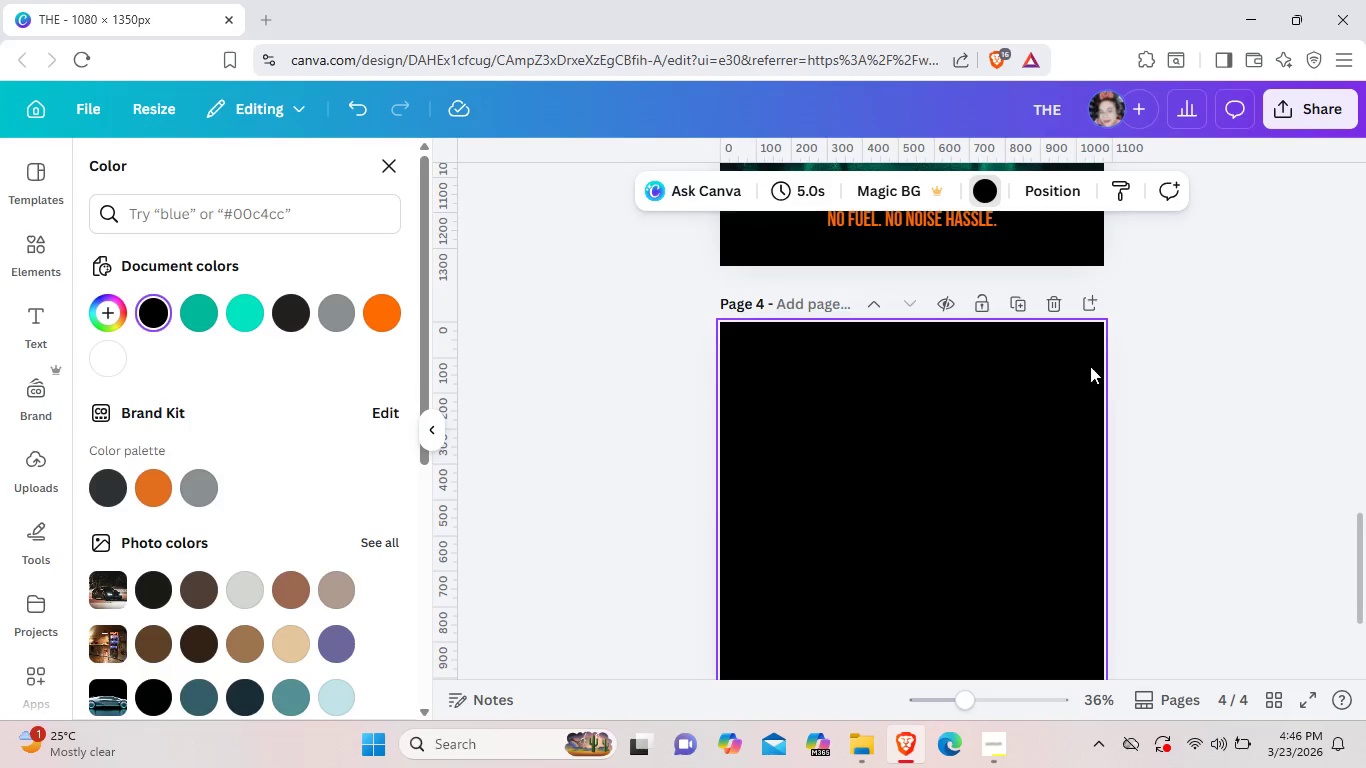 
left_click([1125, 377])
 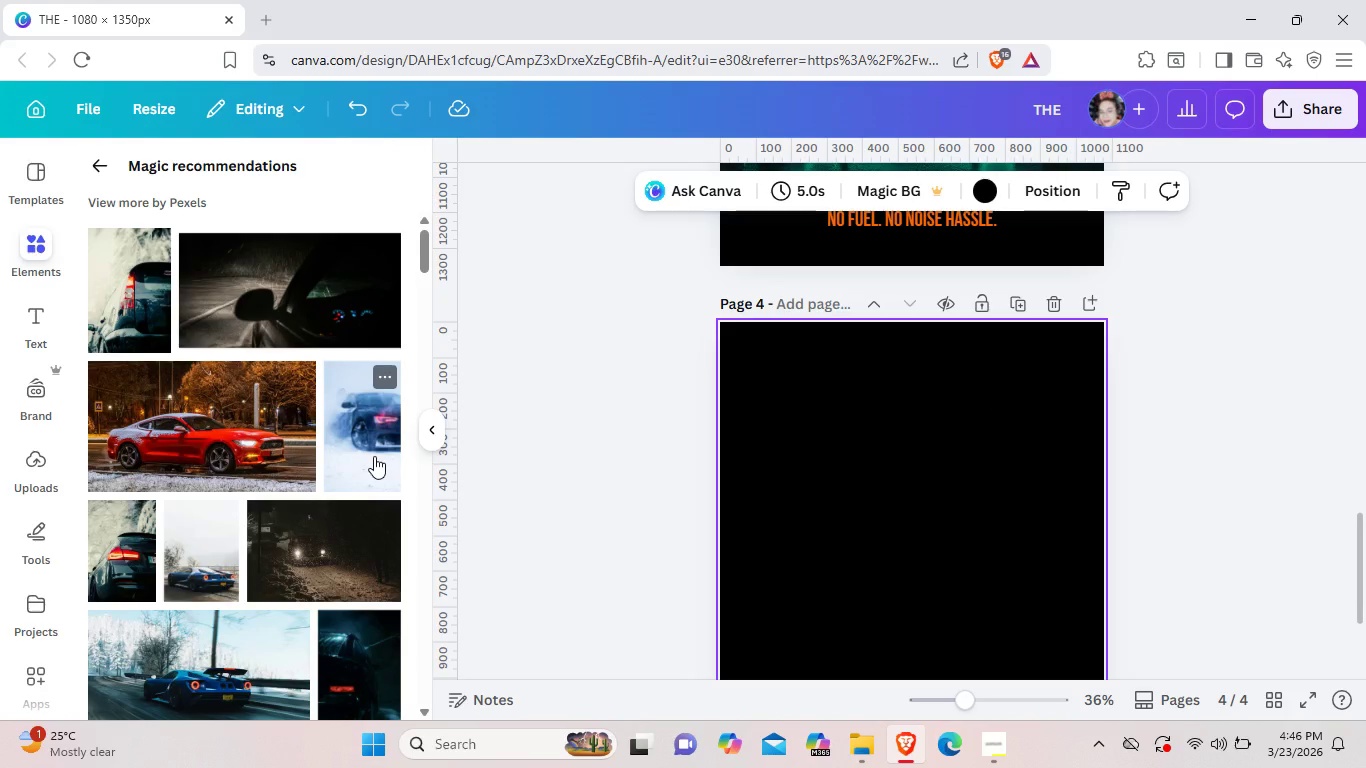 
scroll: coordinate [374, 456], scroll_direction: down, amount: 2.0
 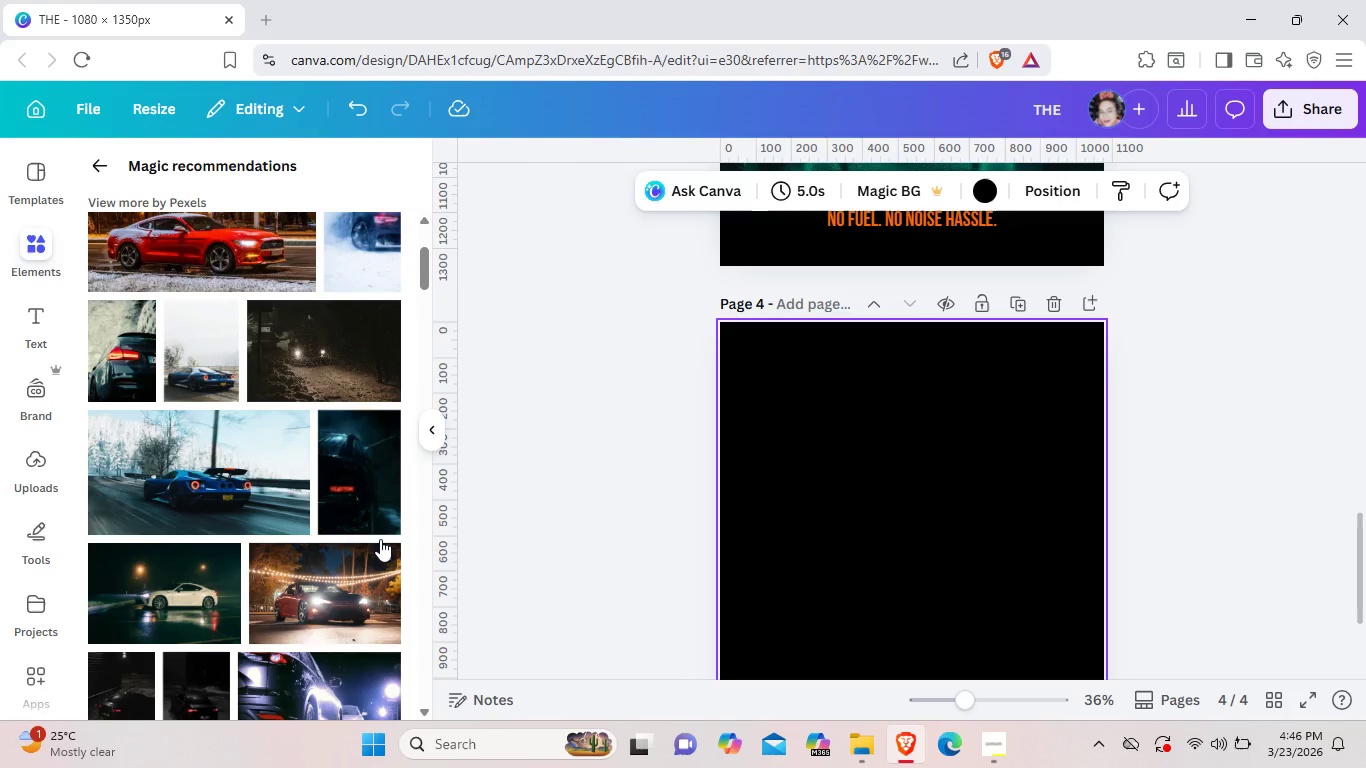 
wait(10.16)
 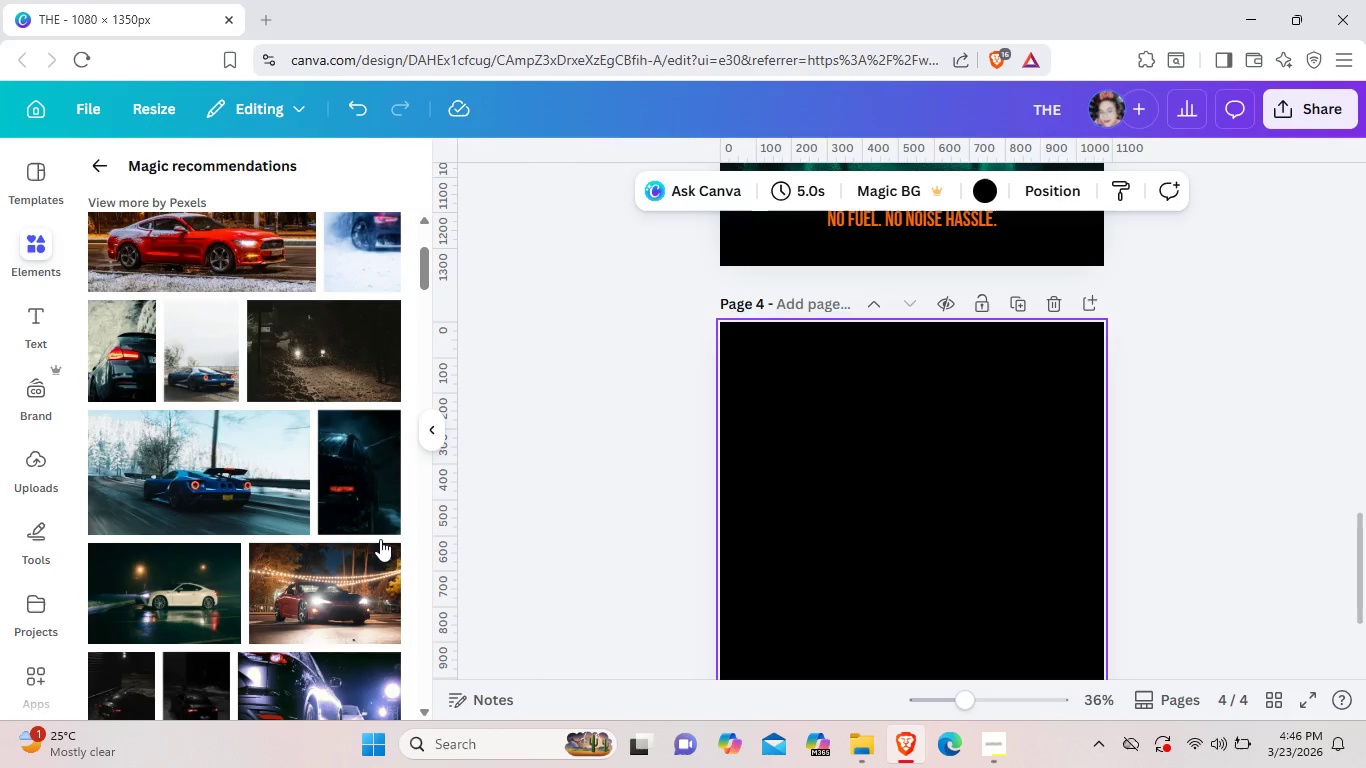 
left_click([358, 488])
 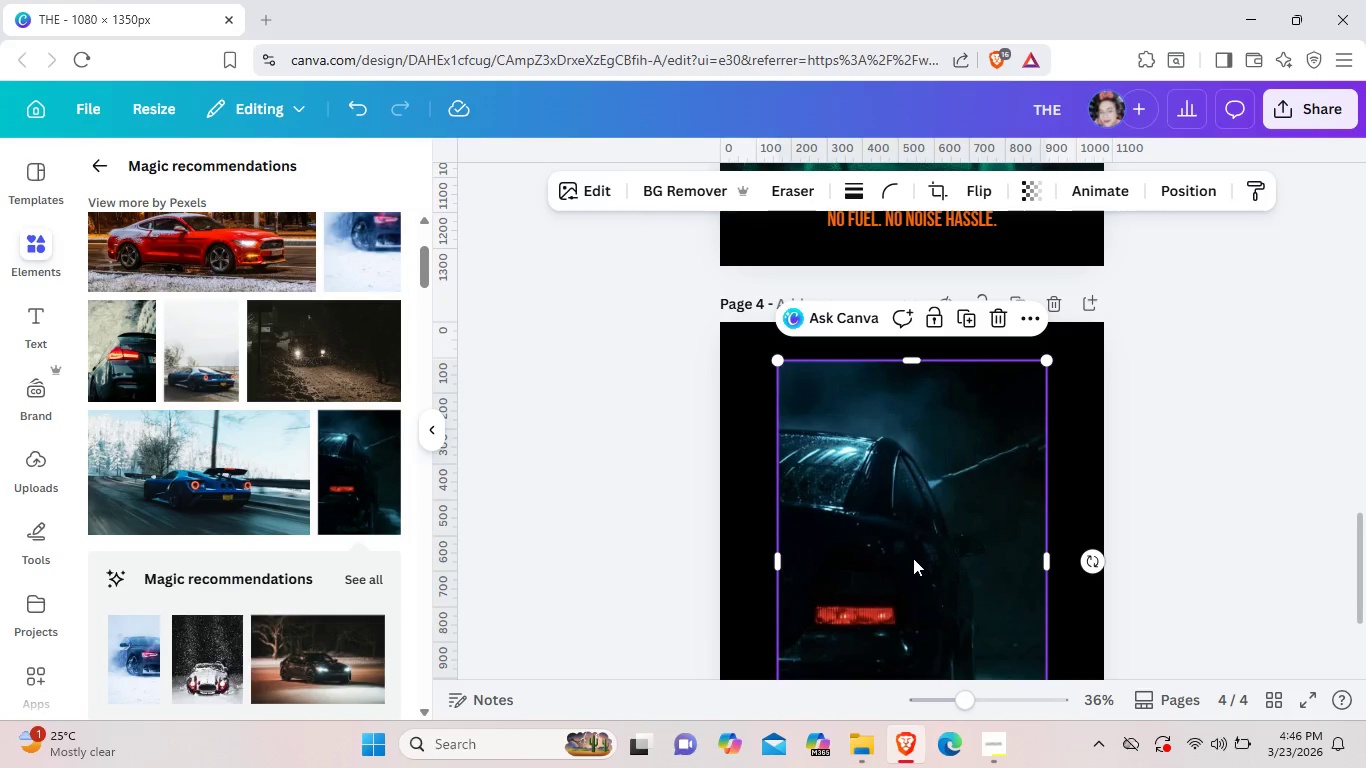 
scroll: coordinate [913, 558], scroll_direction: down, amount: 1.0
 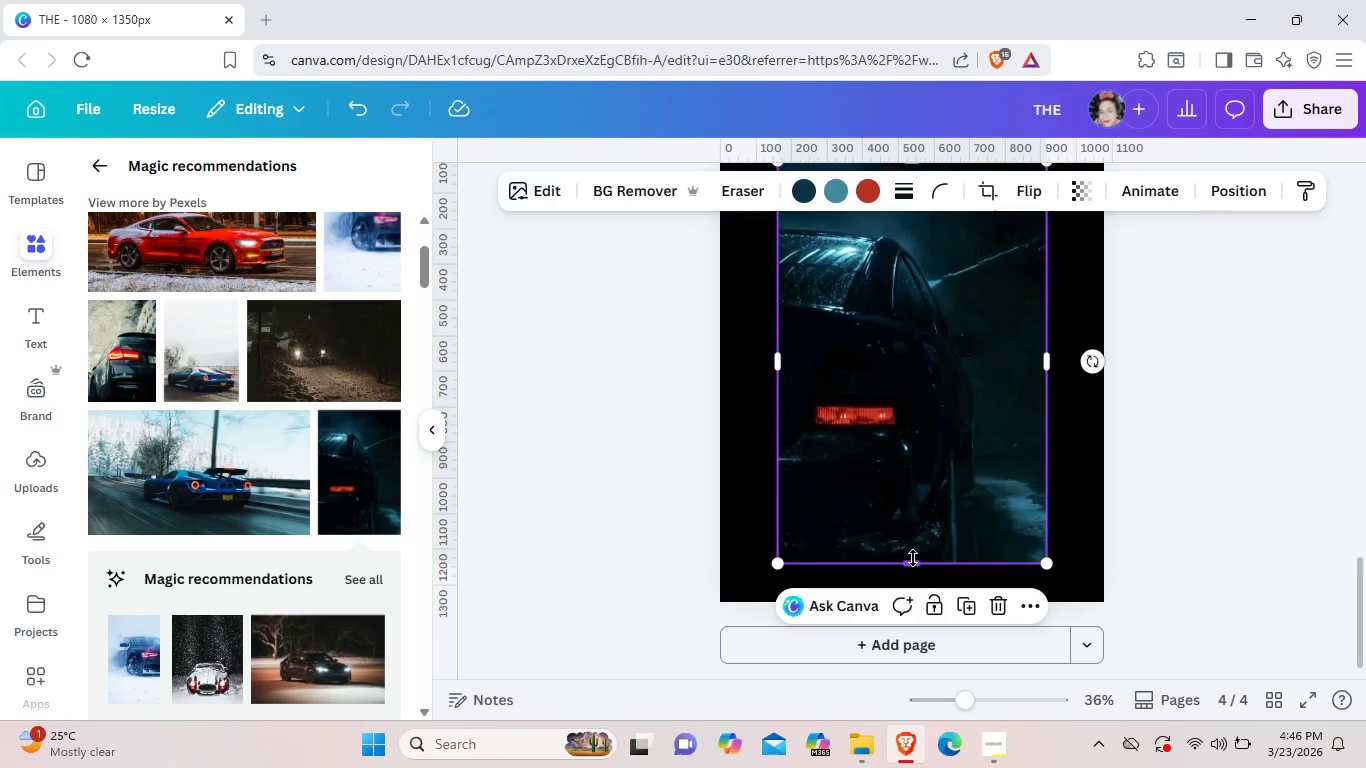 
scroll: coordinate [913, 558], scroll_direction: up, amount: 6.0
 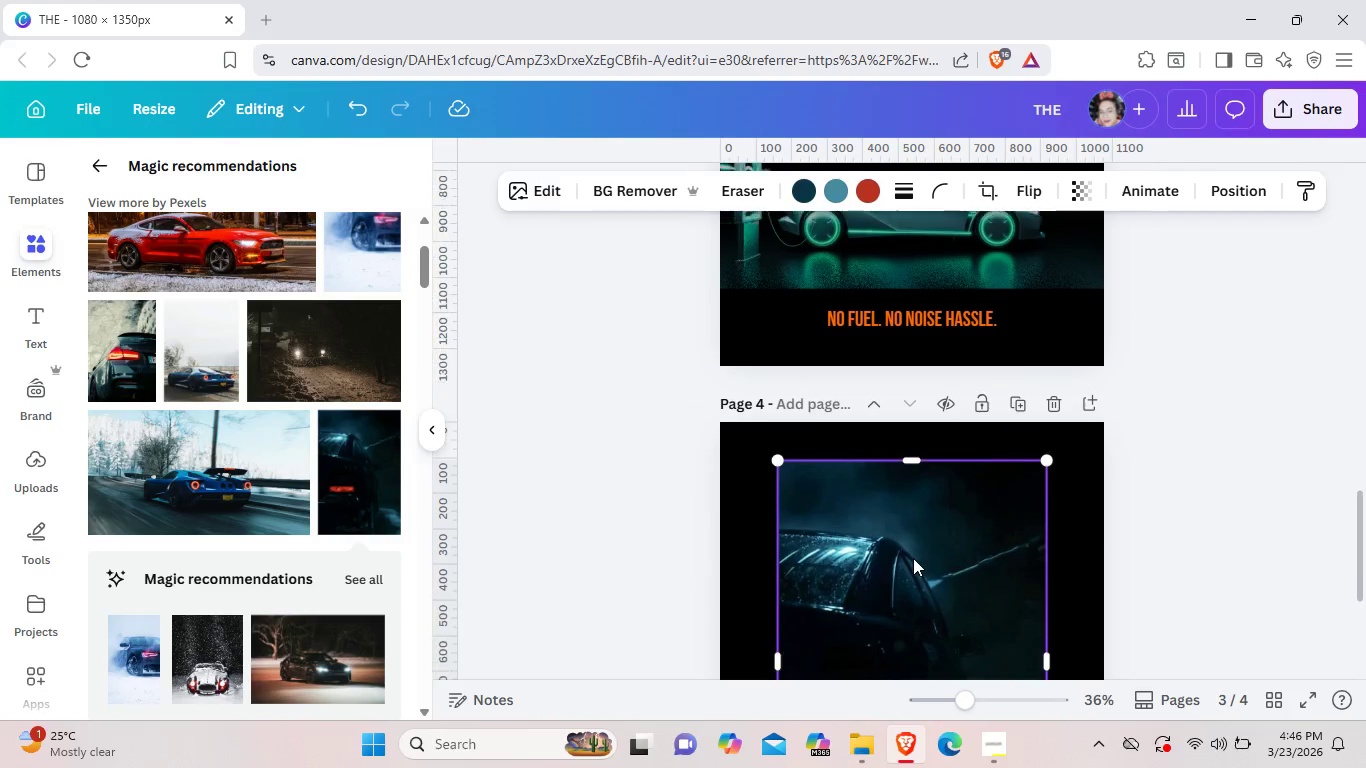 
scroll: coordinate [913, 558], scroll_direction: down, amount: 5.0
 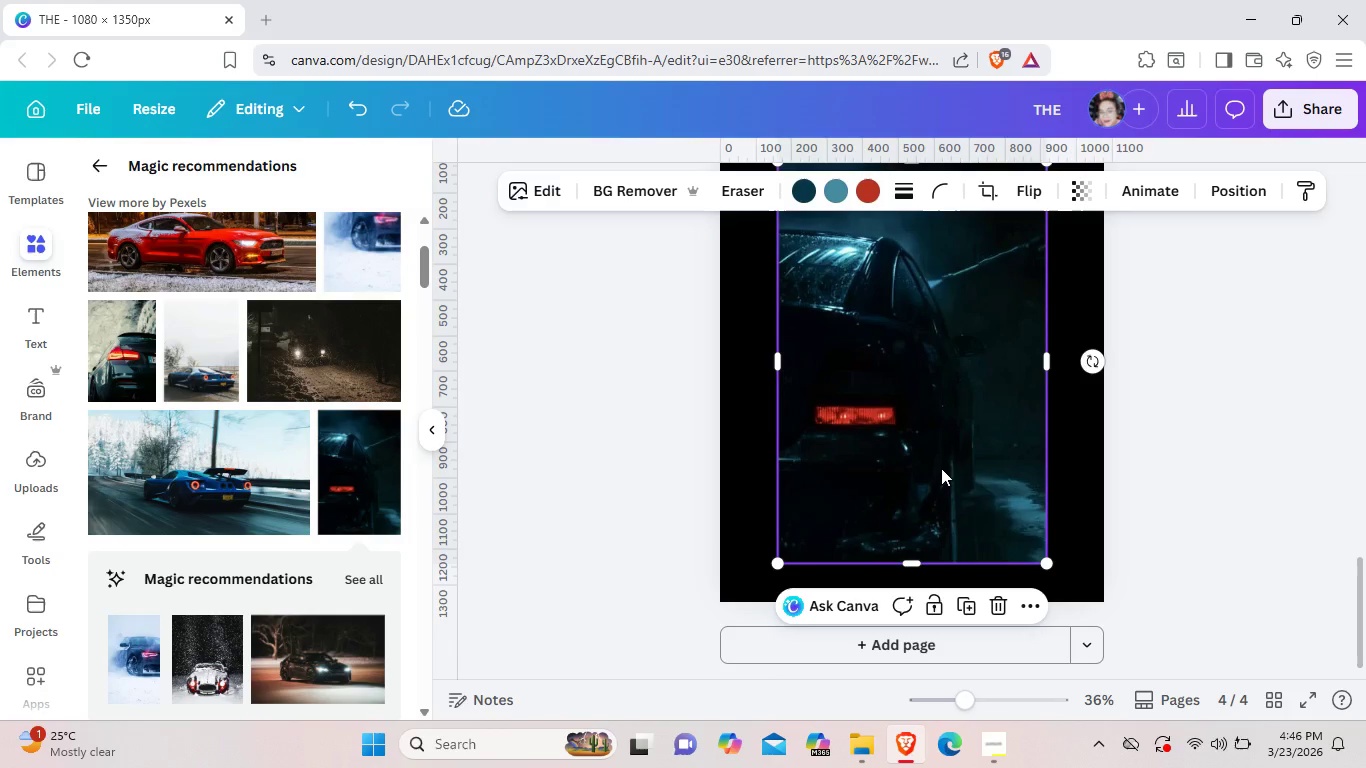 
left_click([941, 468])
 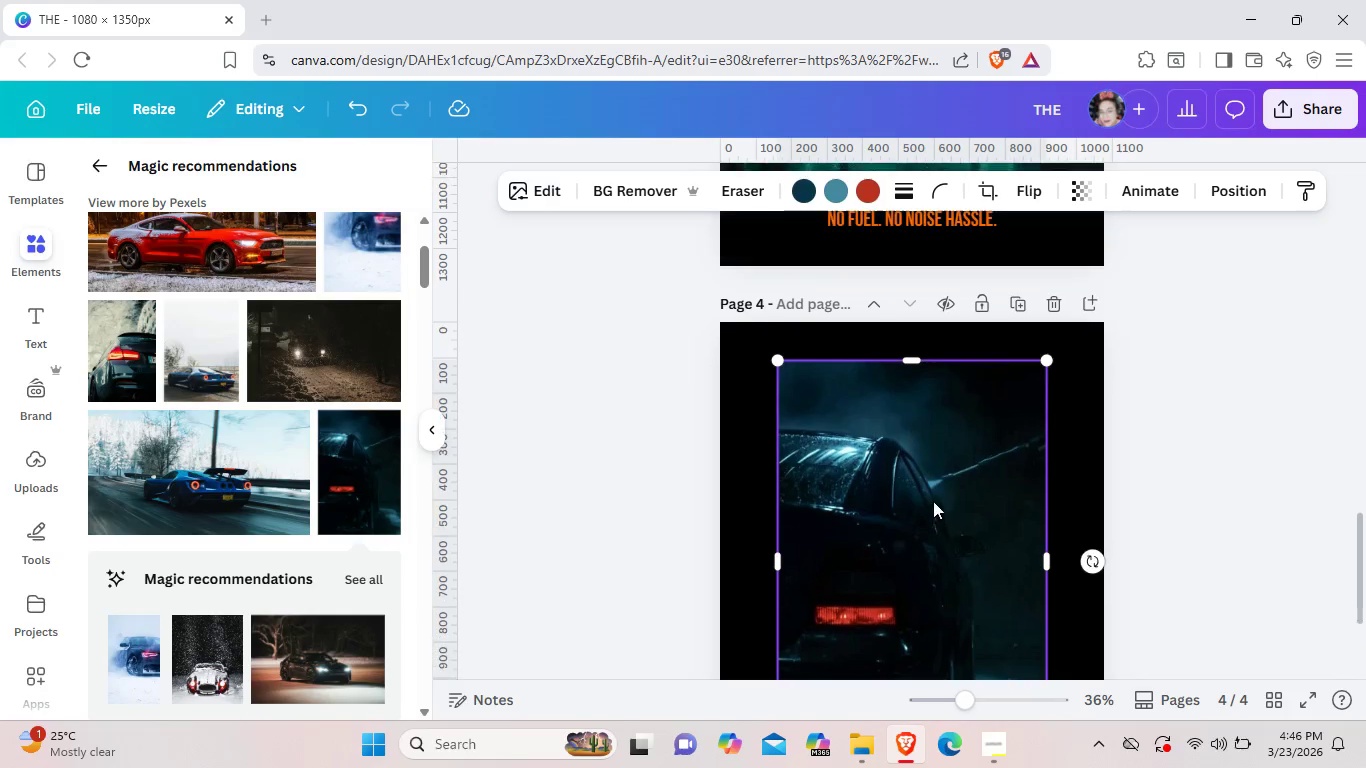 
scroll: coordinate [935, 491], scroll_direction: up, amount: 2.0
 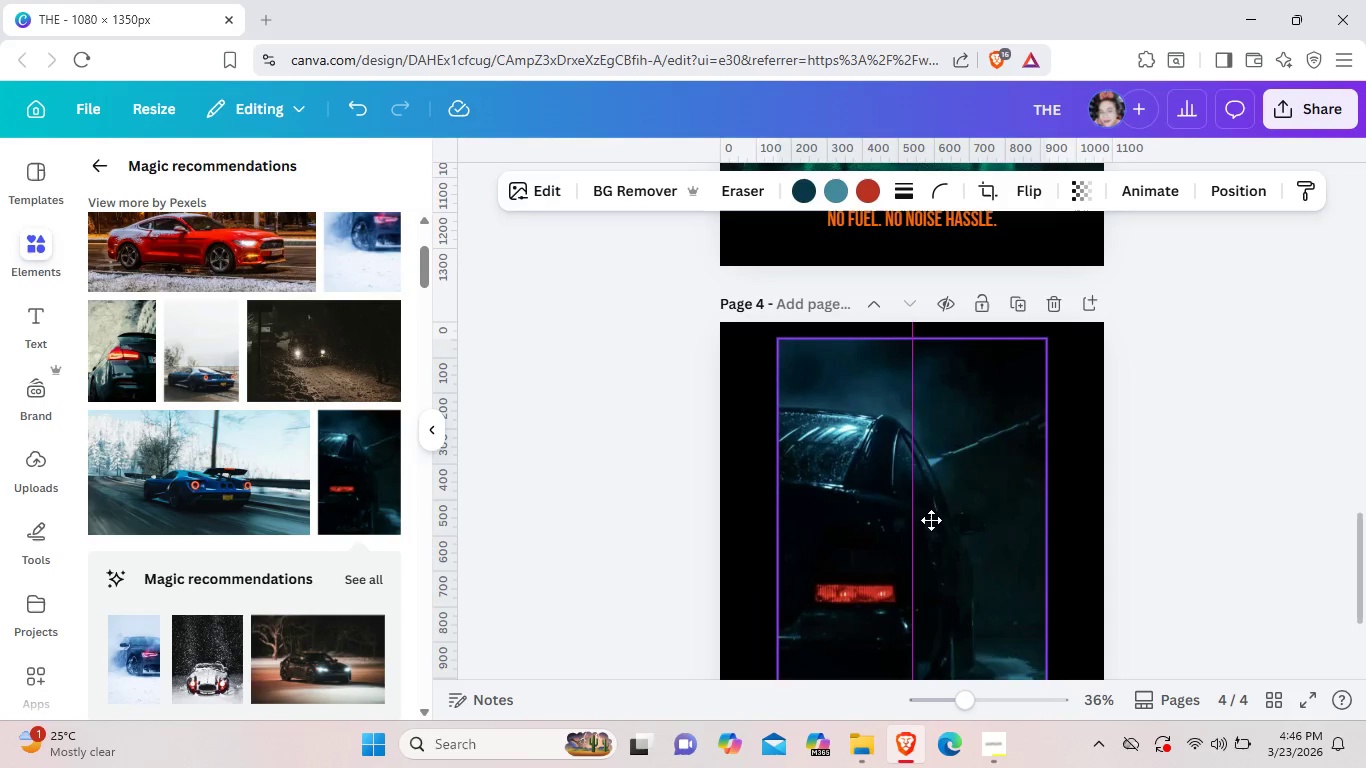 
left_click_drag(start_coordinate=[933, 546], to_coordinate=[934, 505])
 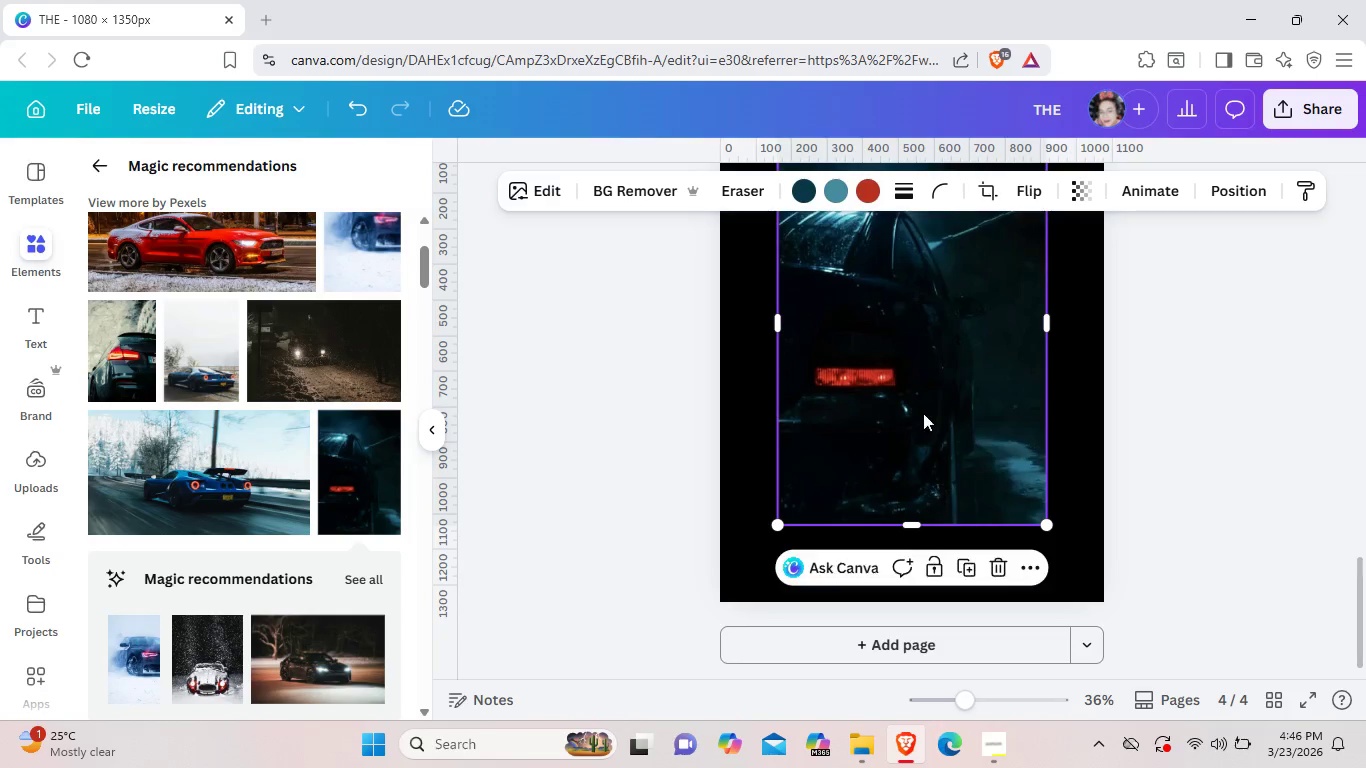 
scroll: coordinate [934, 505], scroll_direction: down, amount: 2.0
 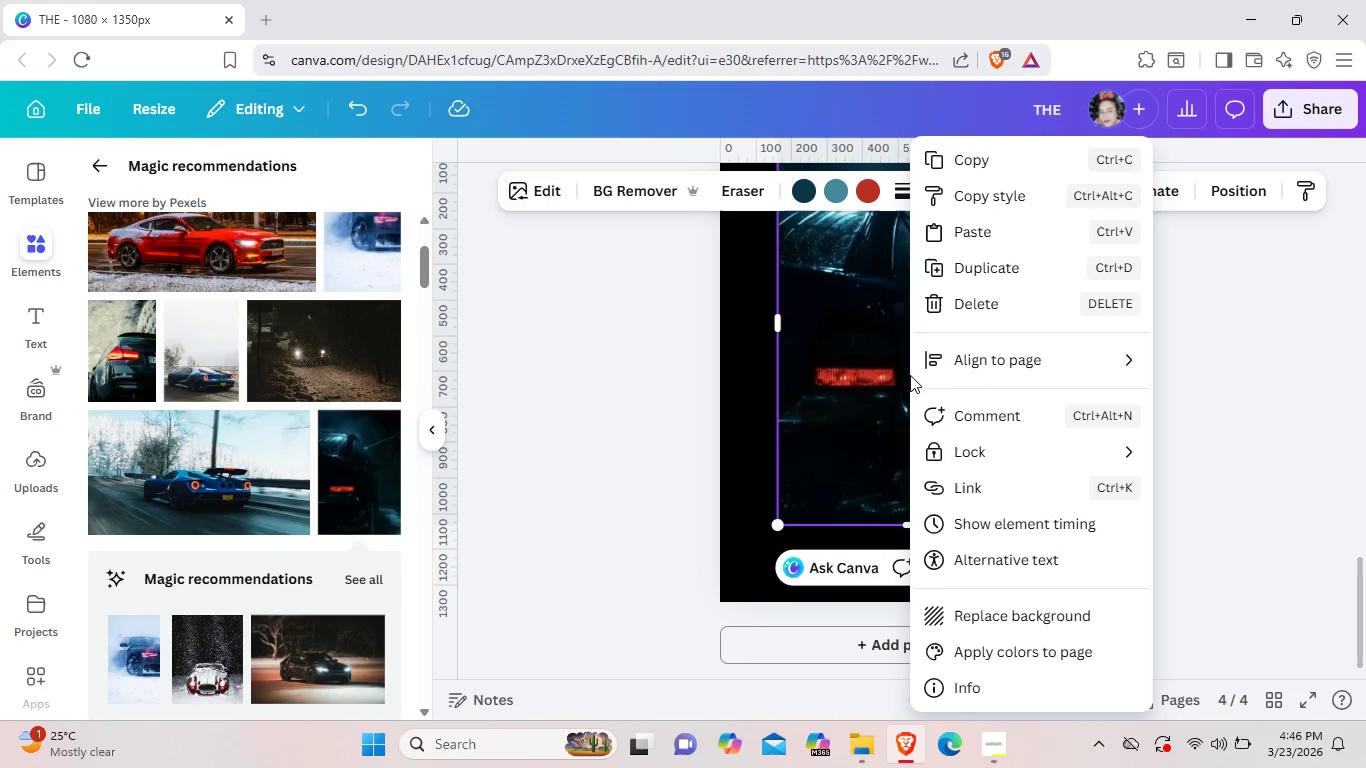 
right_click([910, 375])
 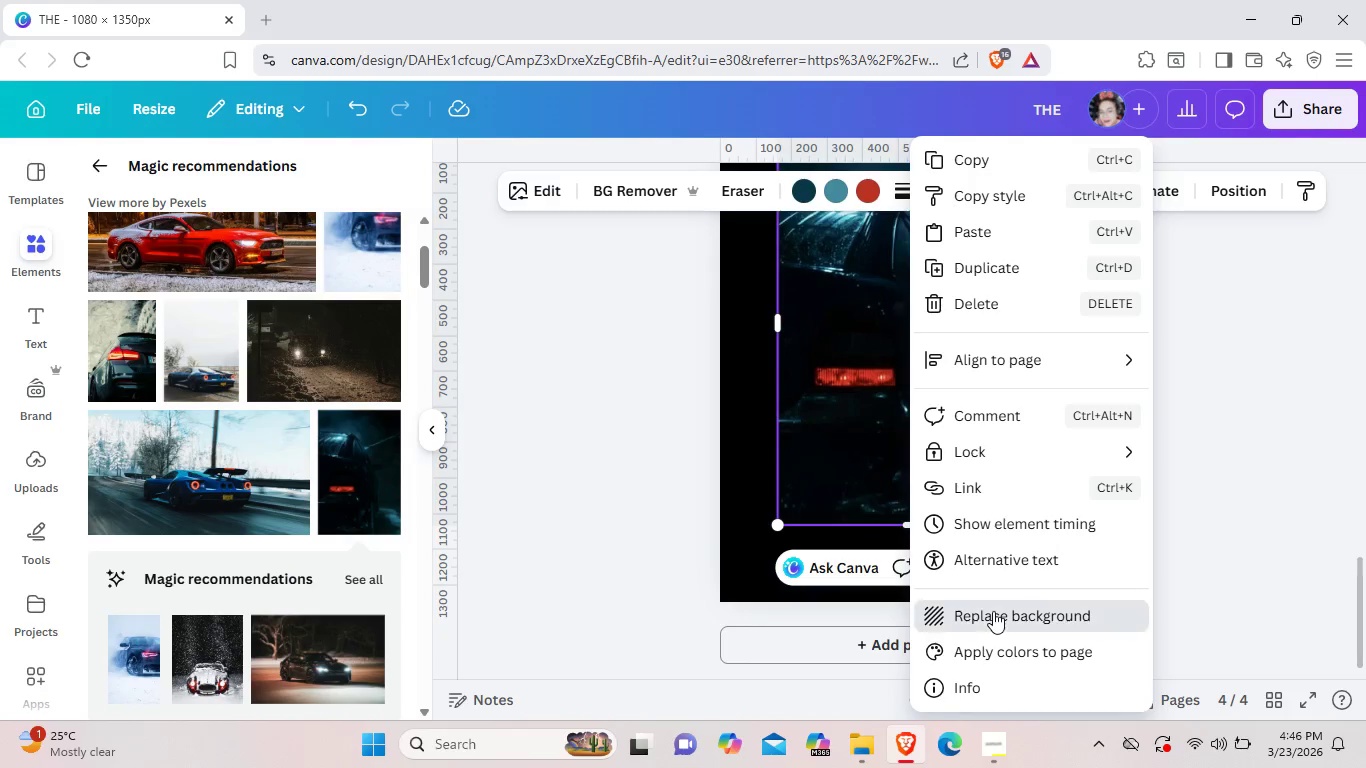 
left_click([993, 611])
 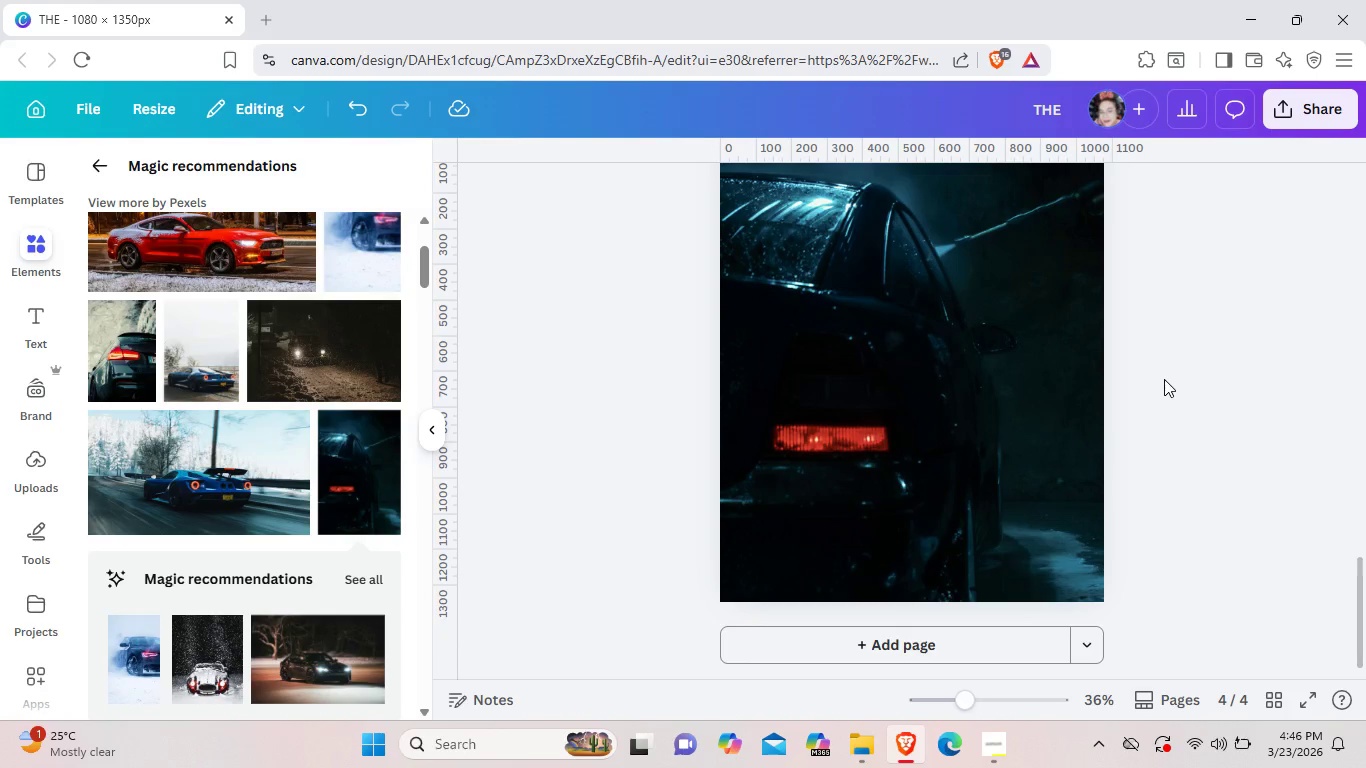 
left_click([1164, 379])
 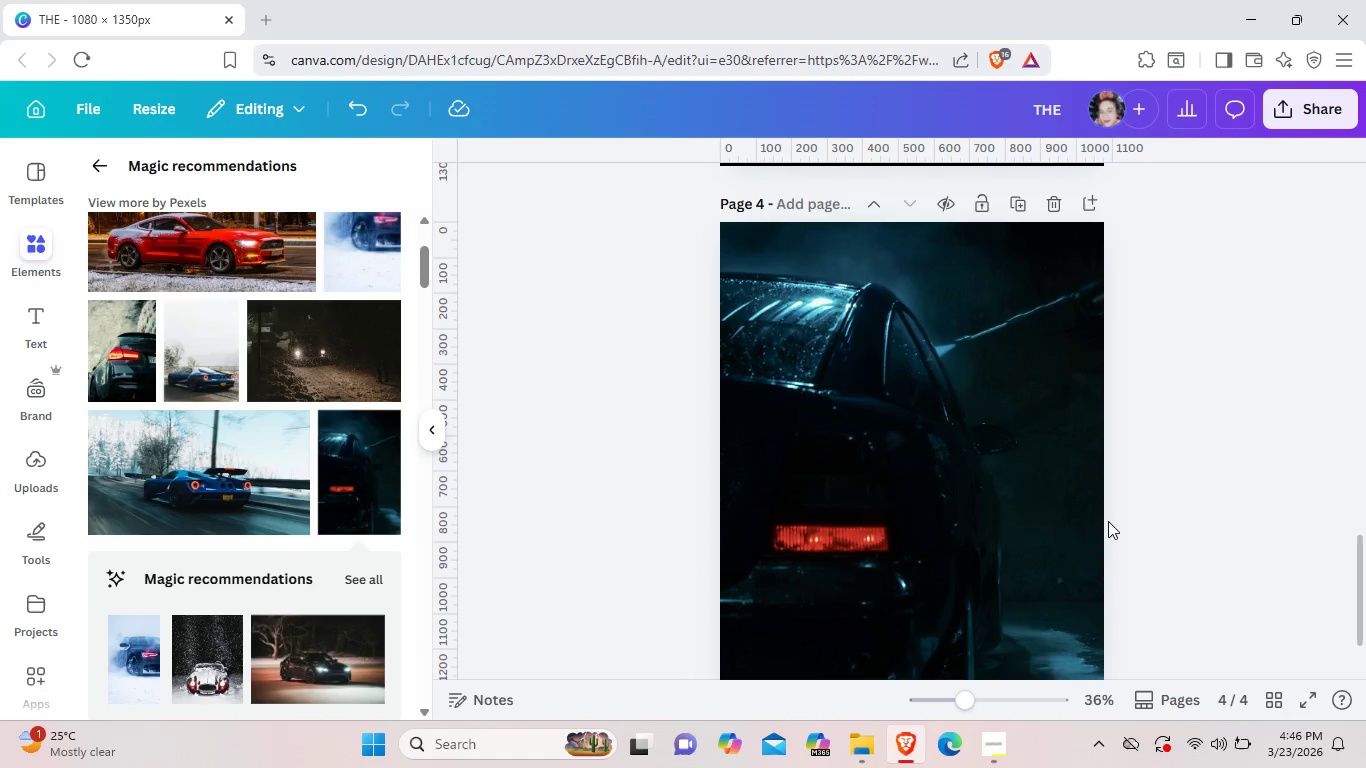 
scroll: coordinate [1108, 521], scroll_direction: up, amount: 1.0
 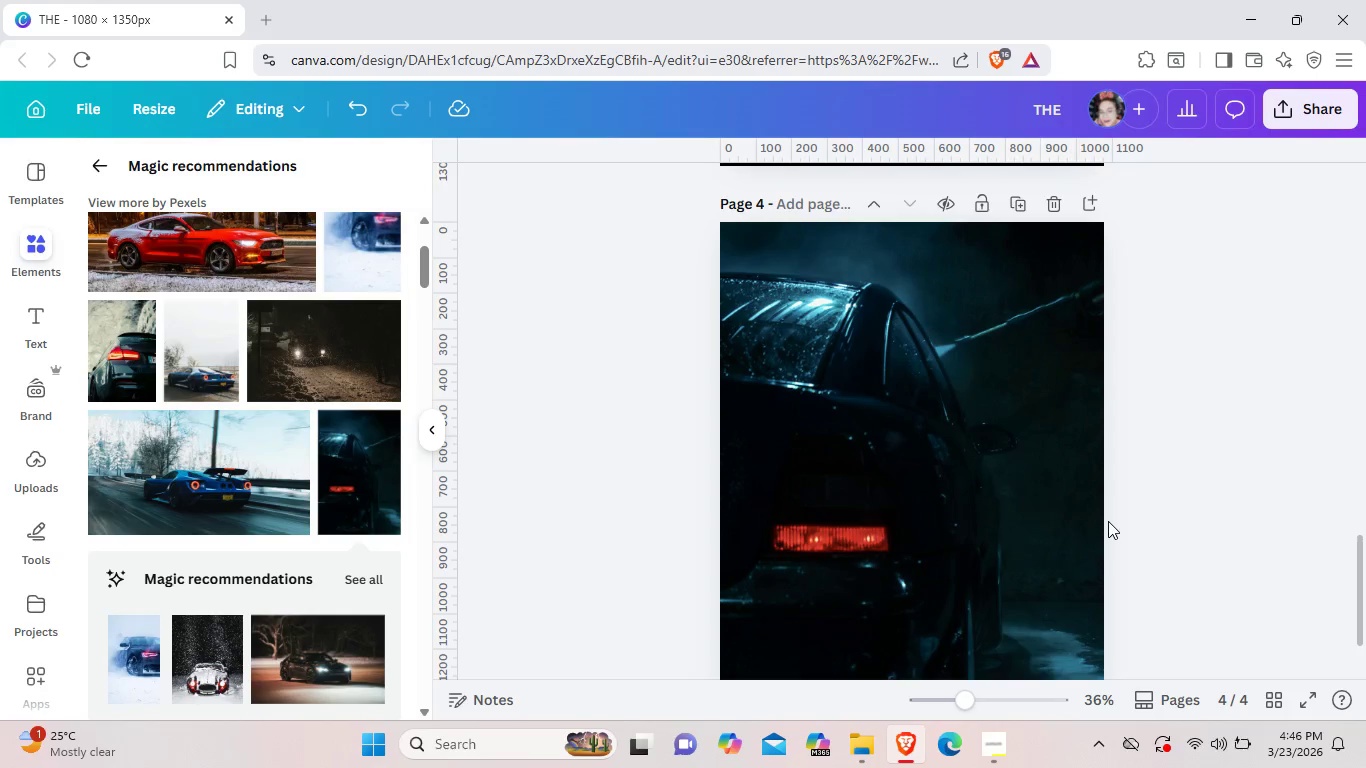 
scroll: coordinate [1108, 521], scroll_direction: down, amount: 1.0
 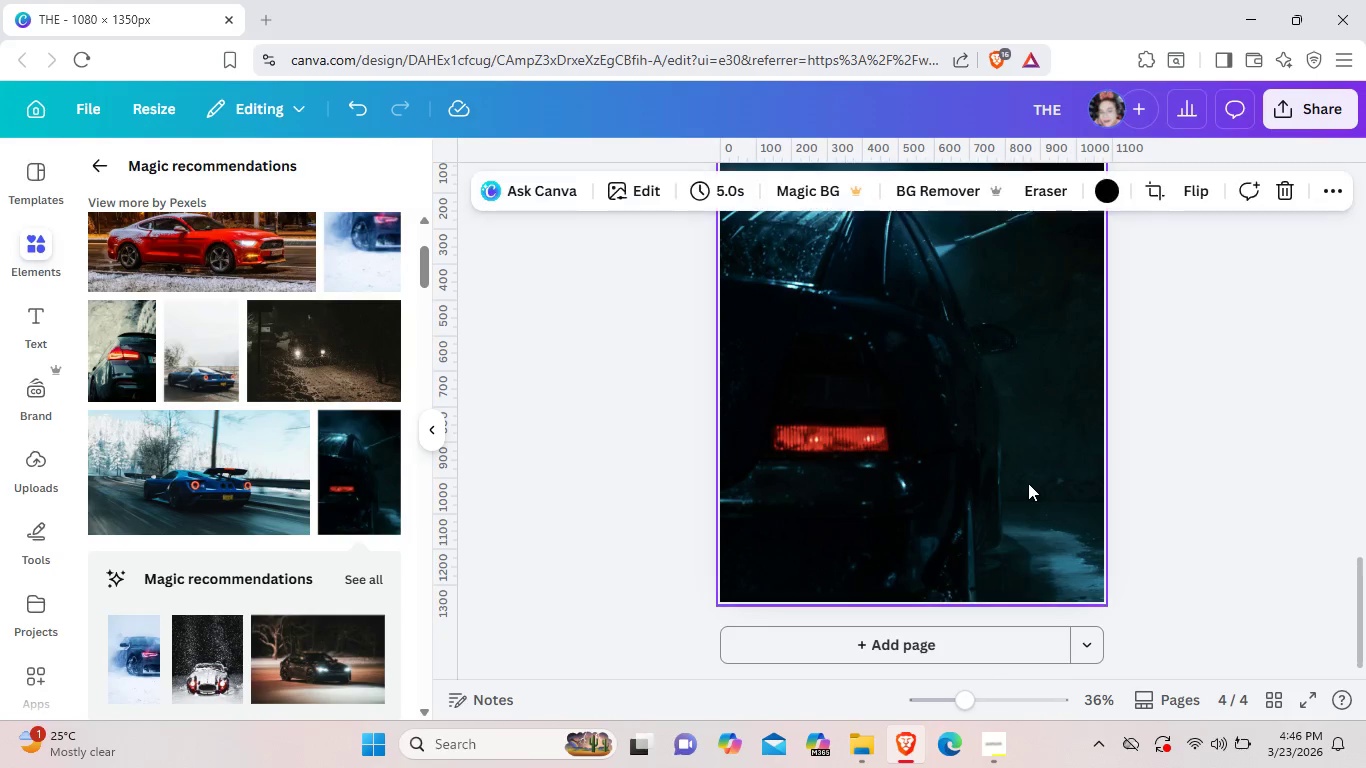 
left_click([1028, 483])
 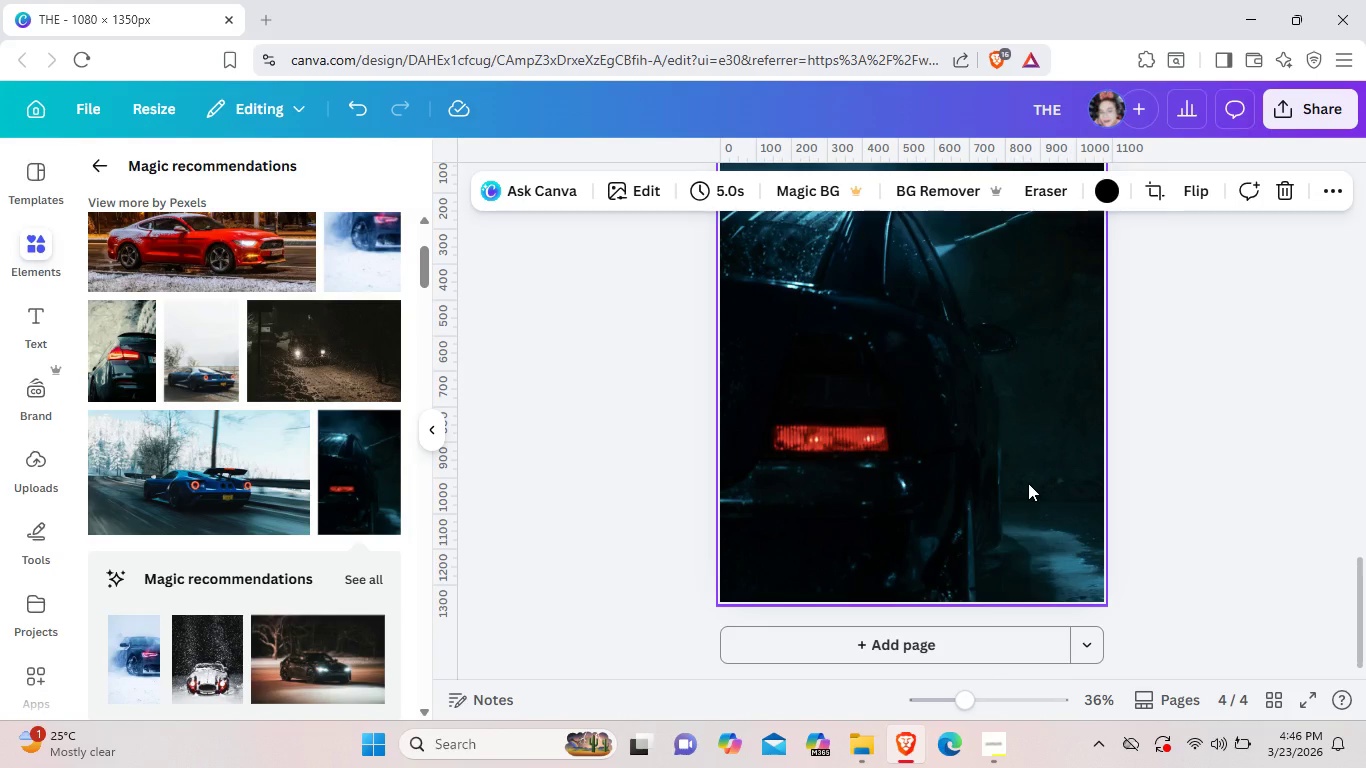 
key(Control+Z)
 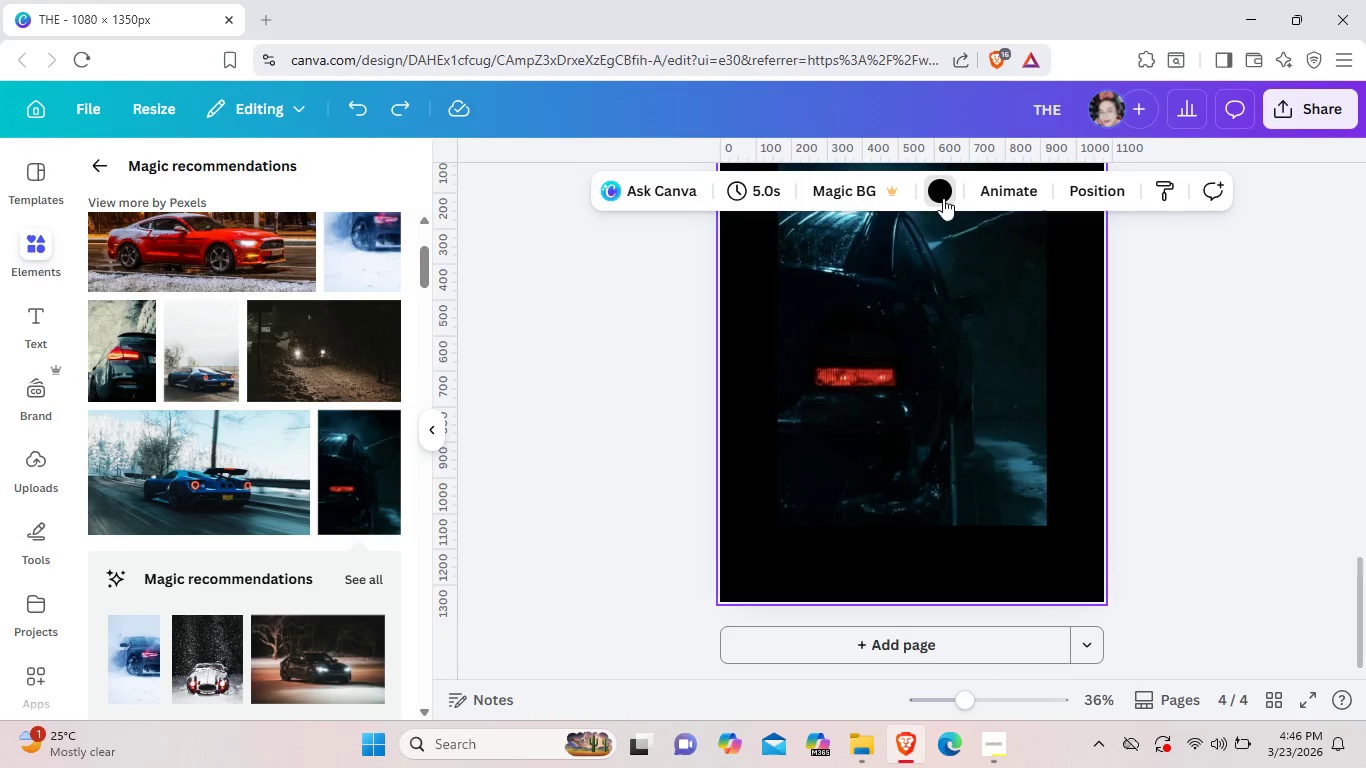 
left_click([943, 198])
 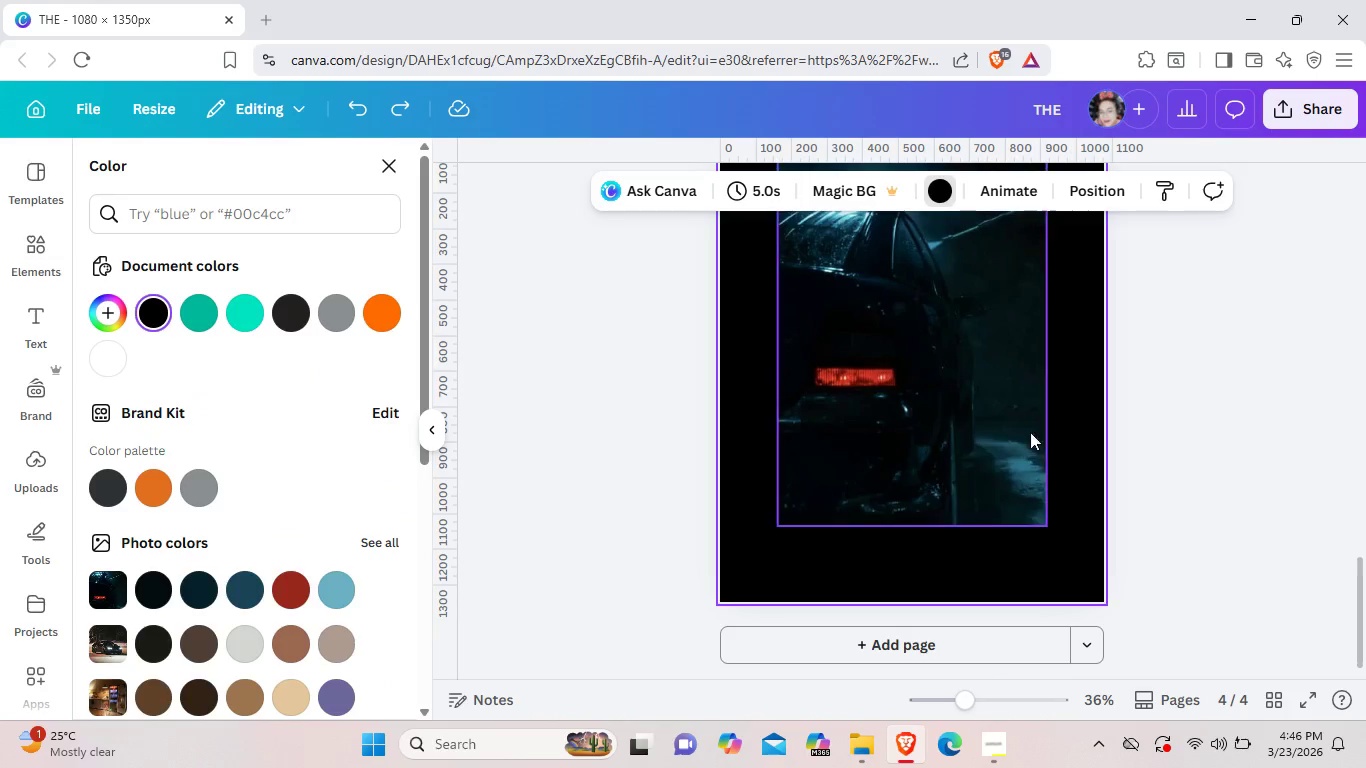 
right_click([975, 430])
 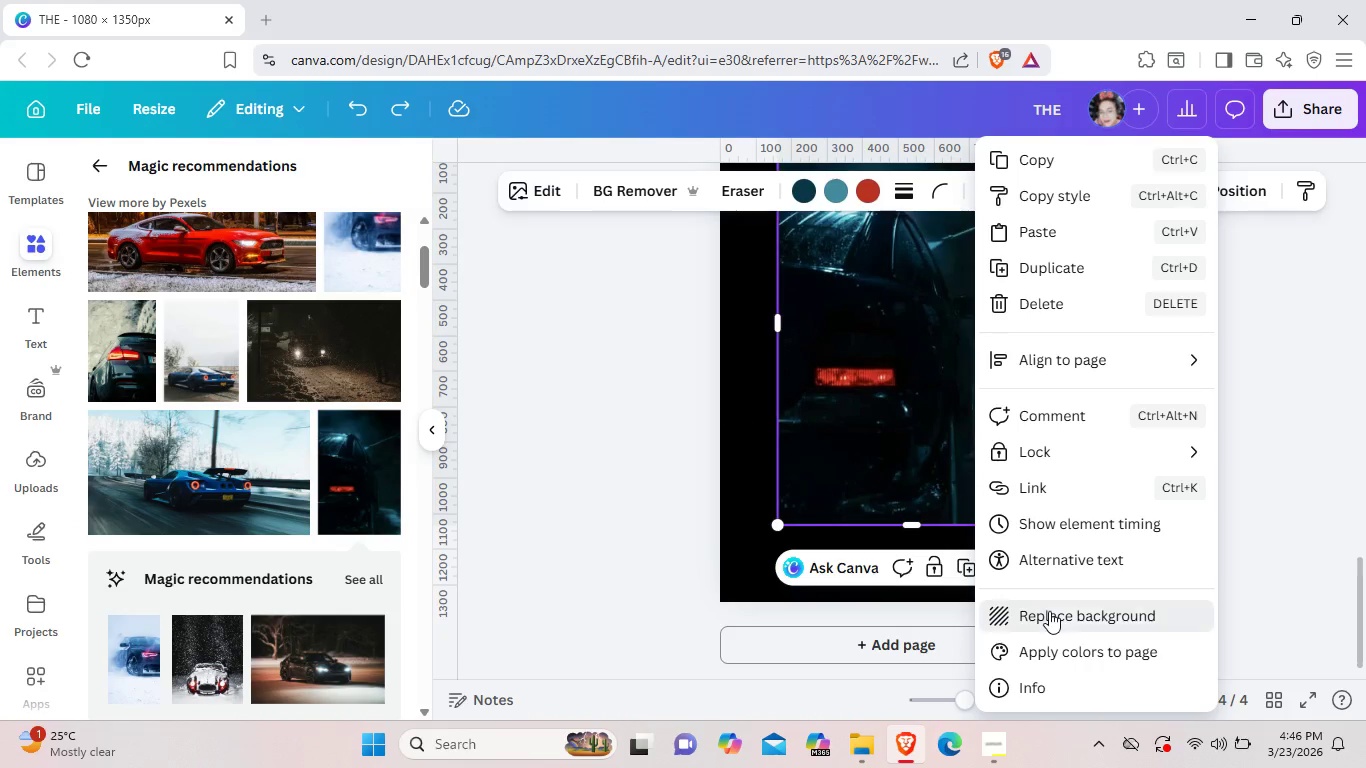 
left_click([1049, 611])
 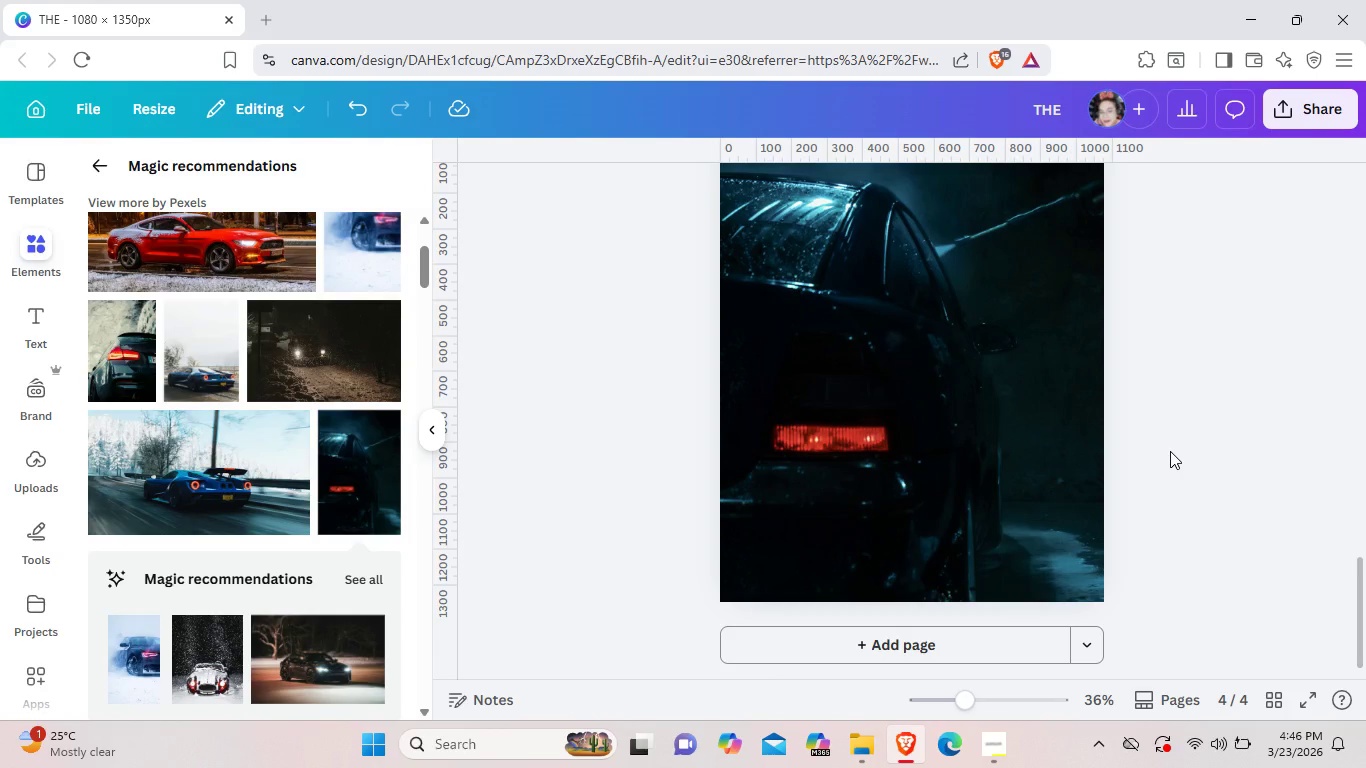 
left_click([1170, 451])
 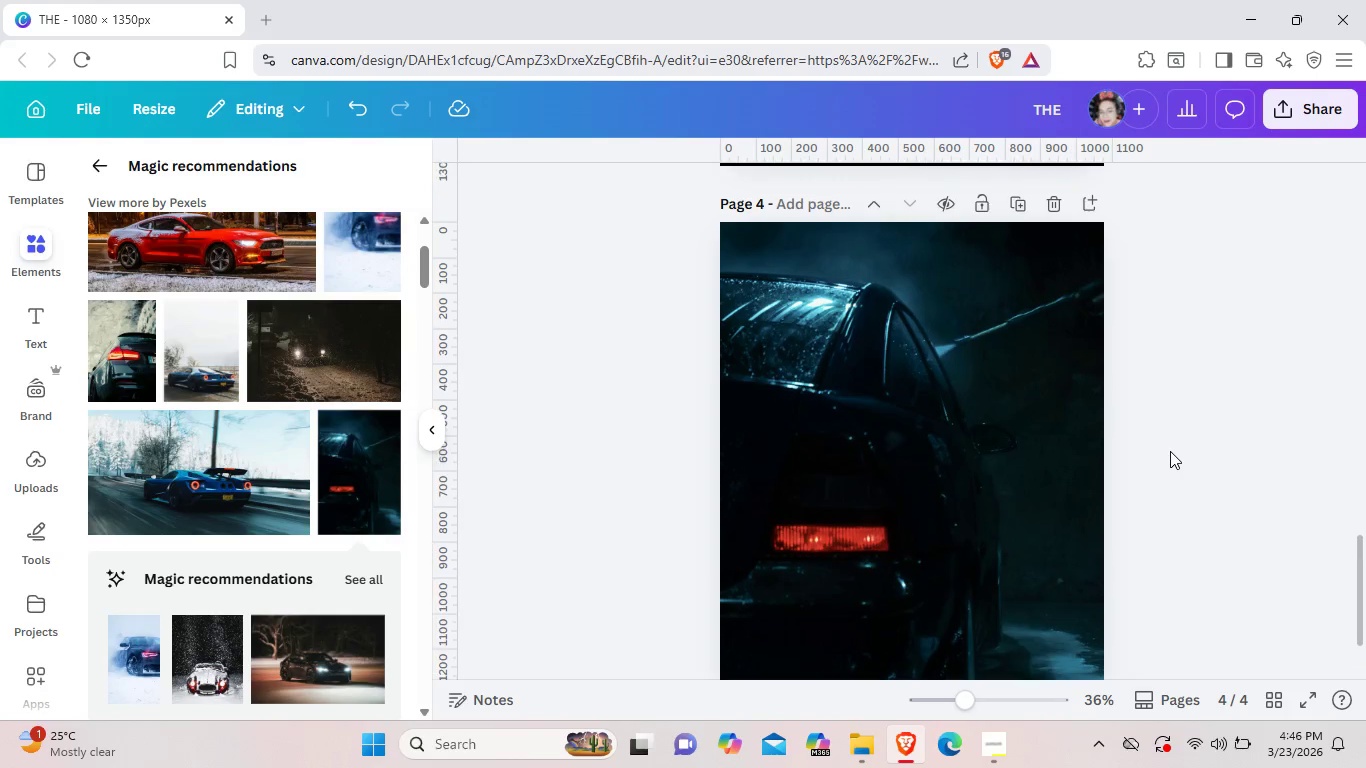 
scroll: coordinate [1170, 451], scroll_direction: up, amount: 1.0
 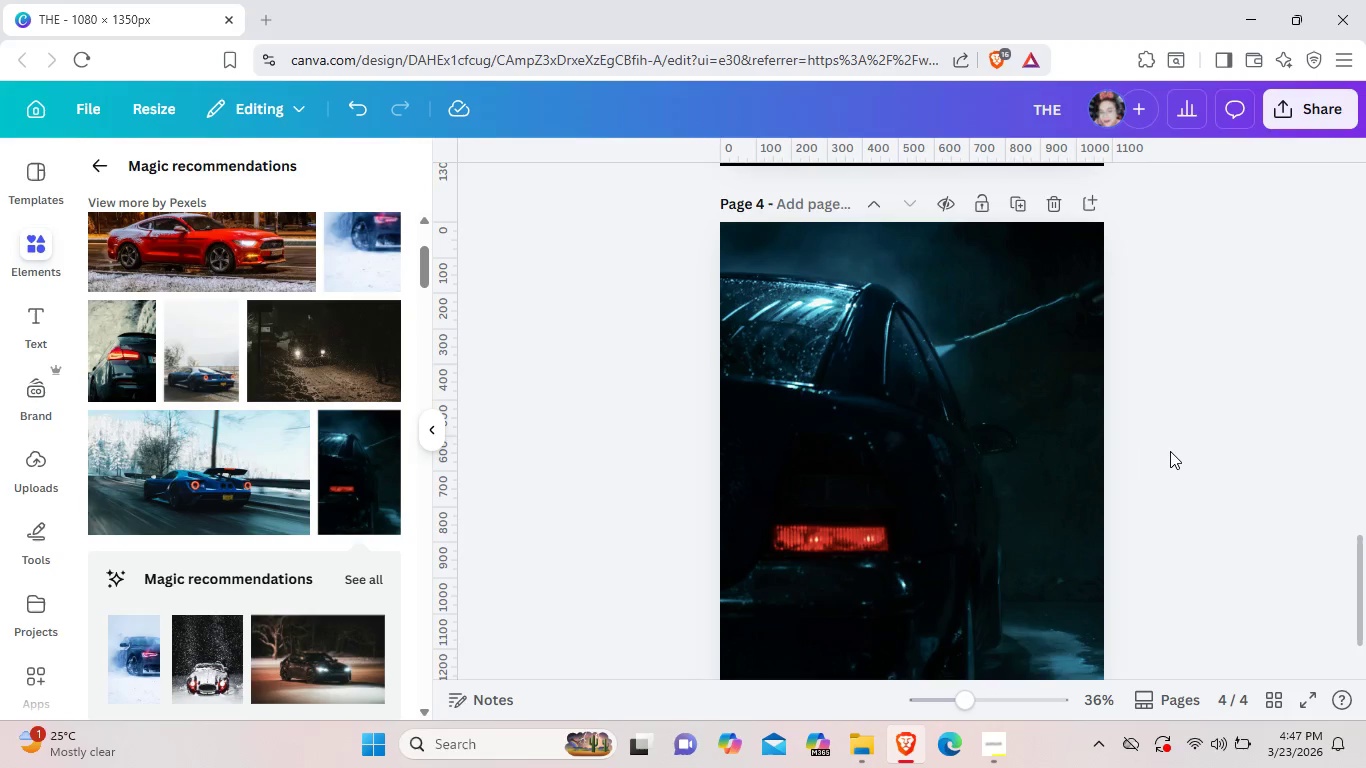 
wait(13.87)
 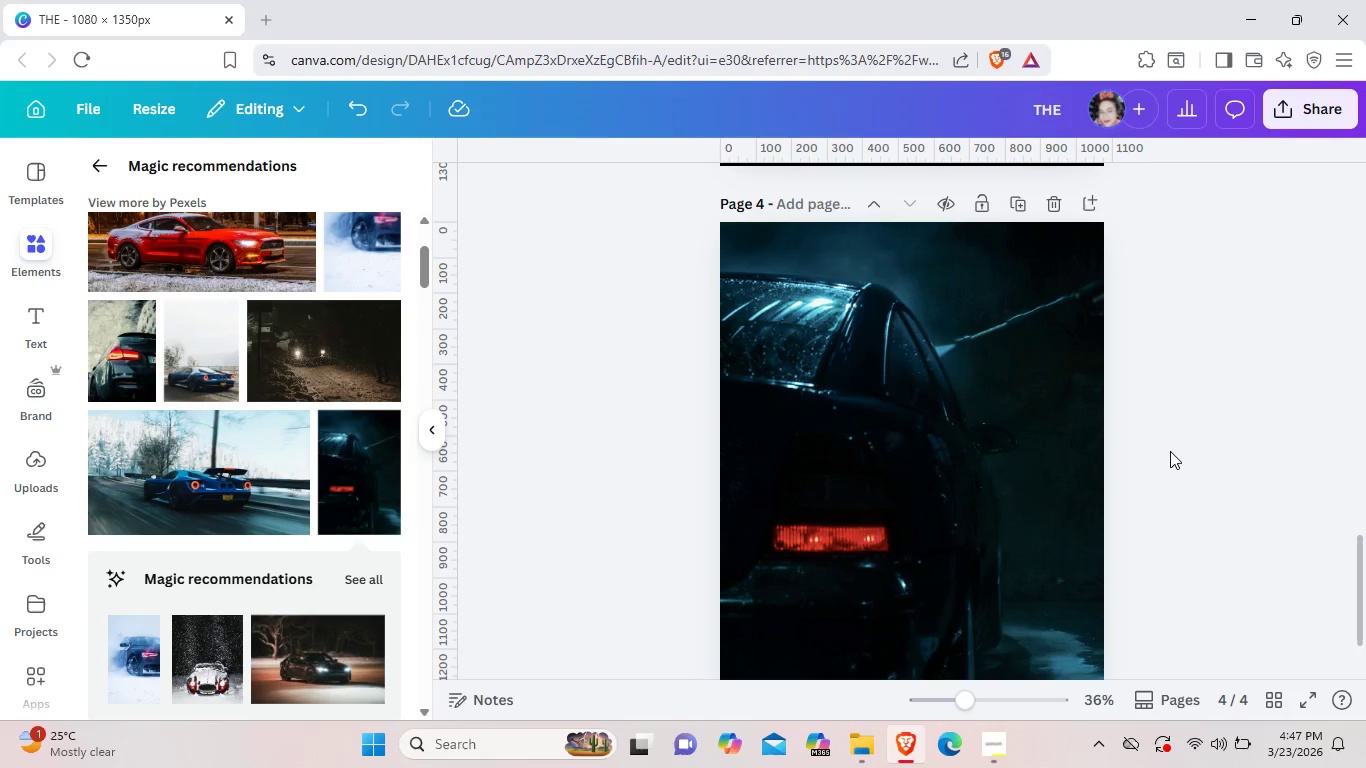 
scroll: coordinate [1170, 451], scroll_direction: down, amount: 1.0
 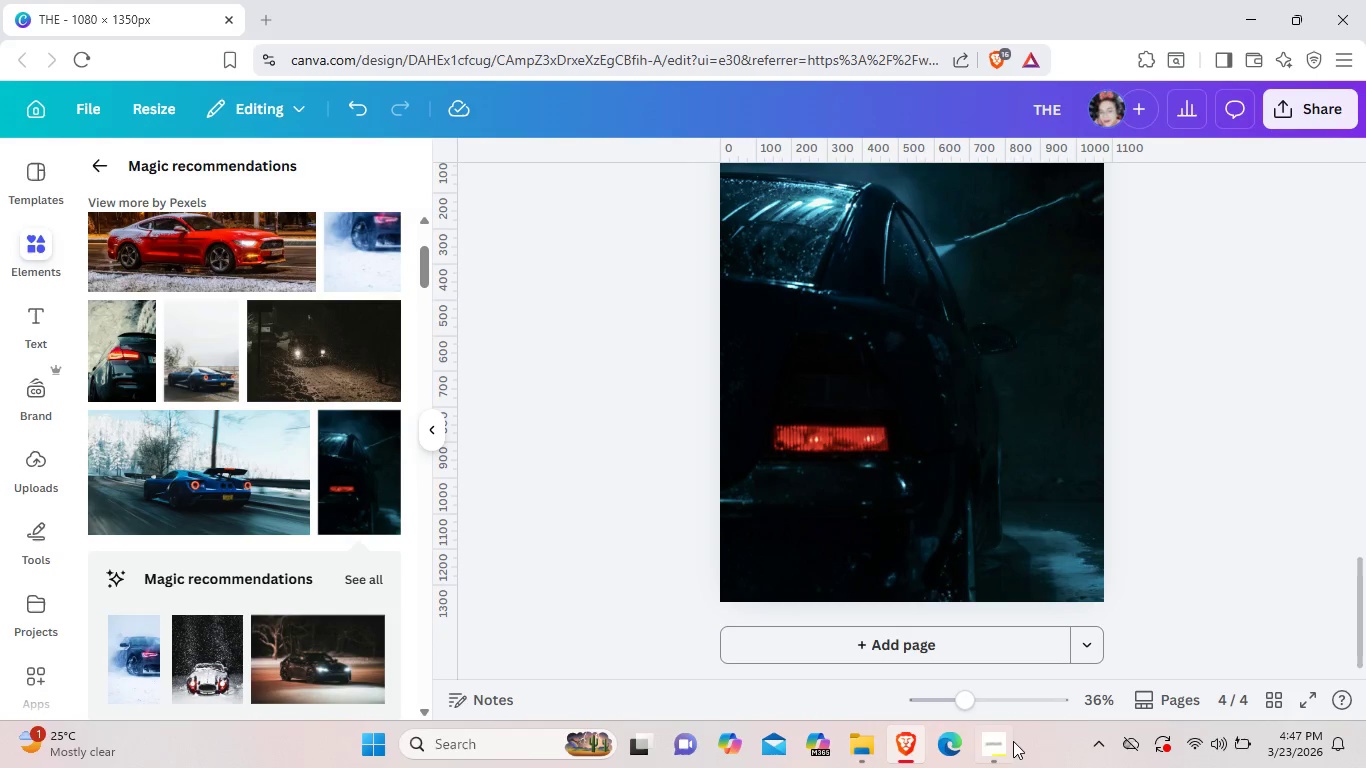 
left_click([1007, 748])